 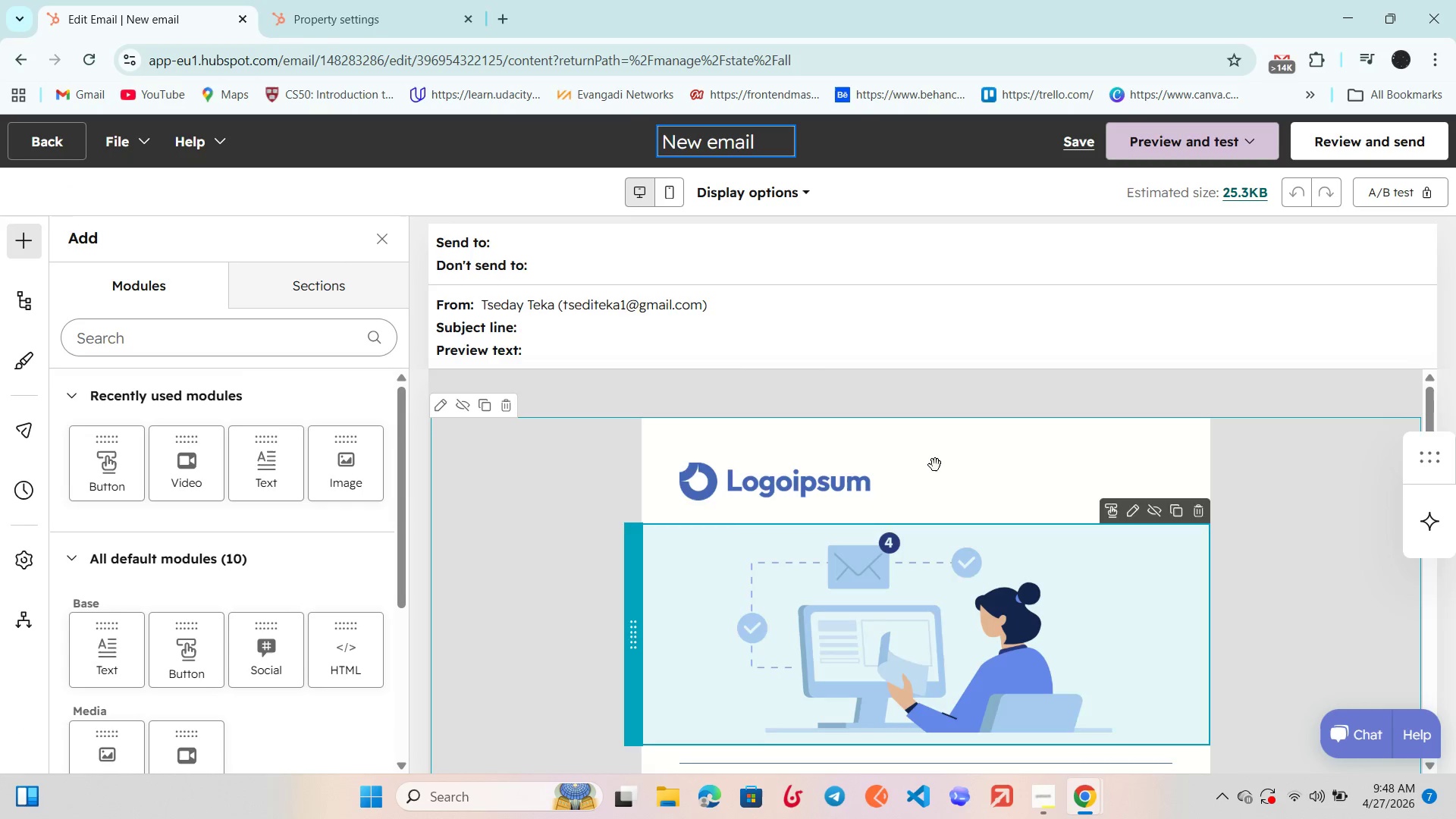 
key(Control+A)
 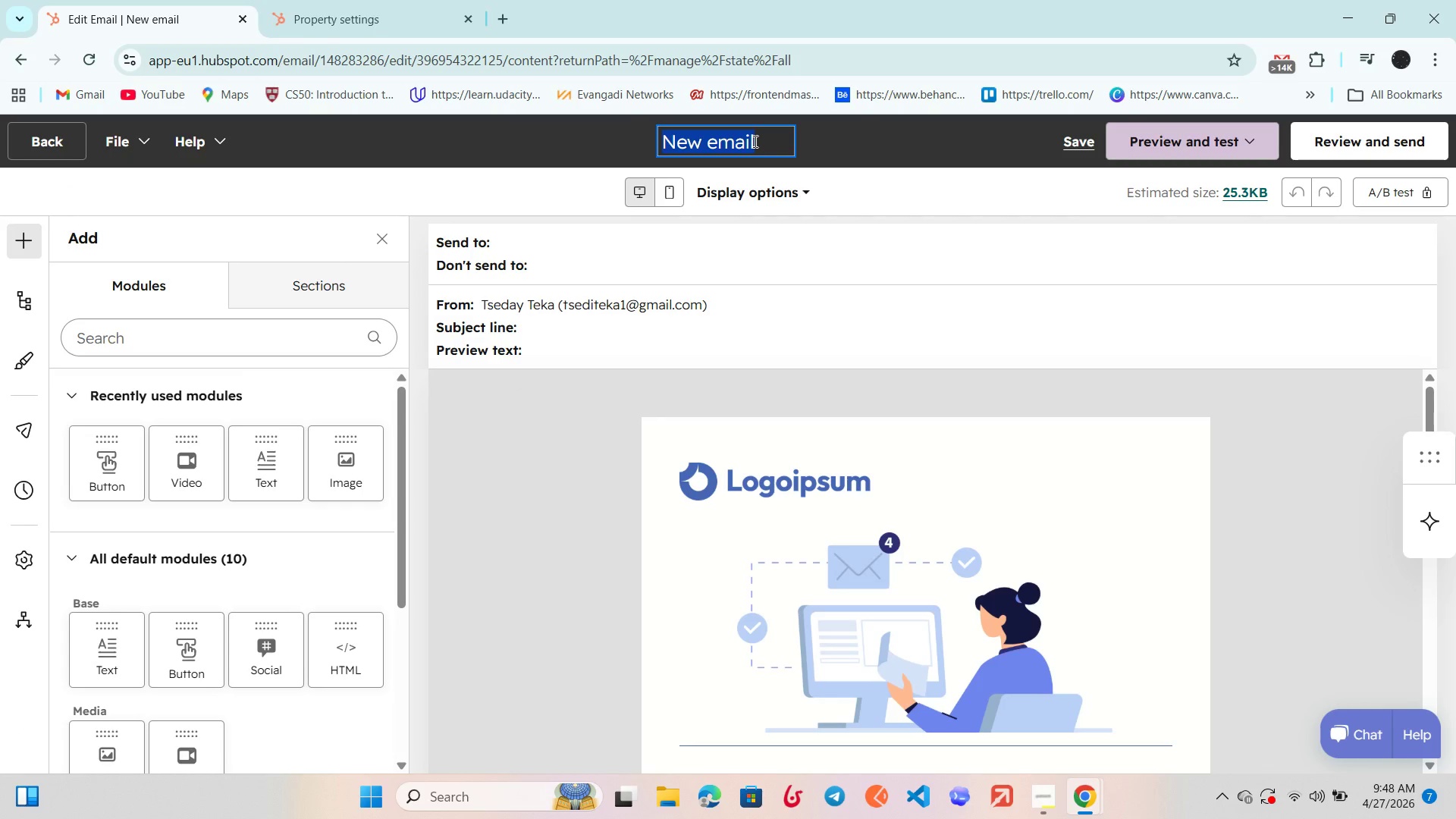 
key(Control+V)
 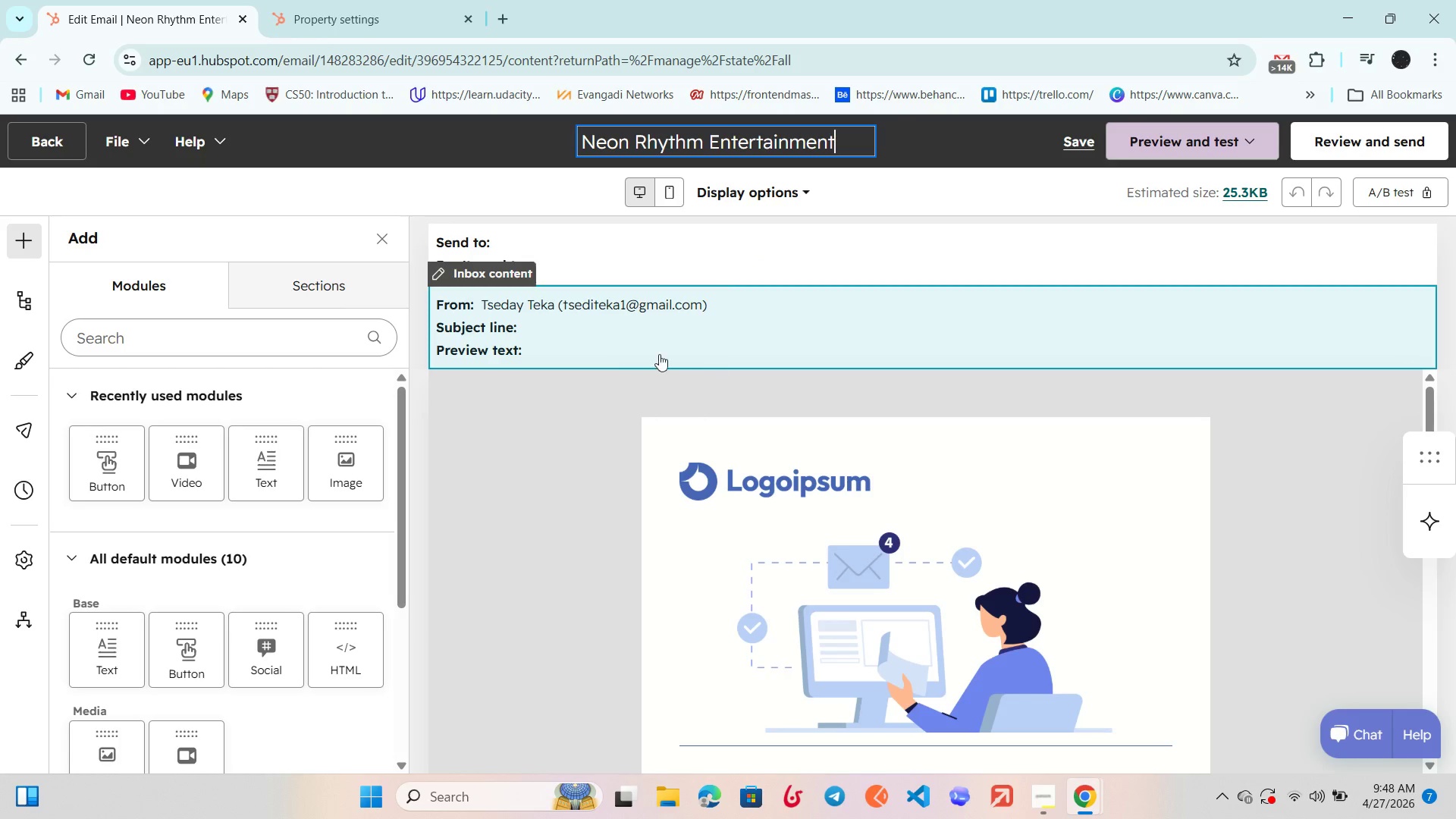 
left_click([529, 438])
 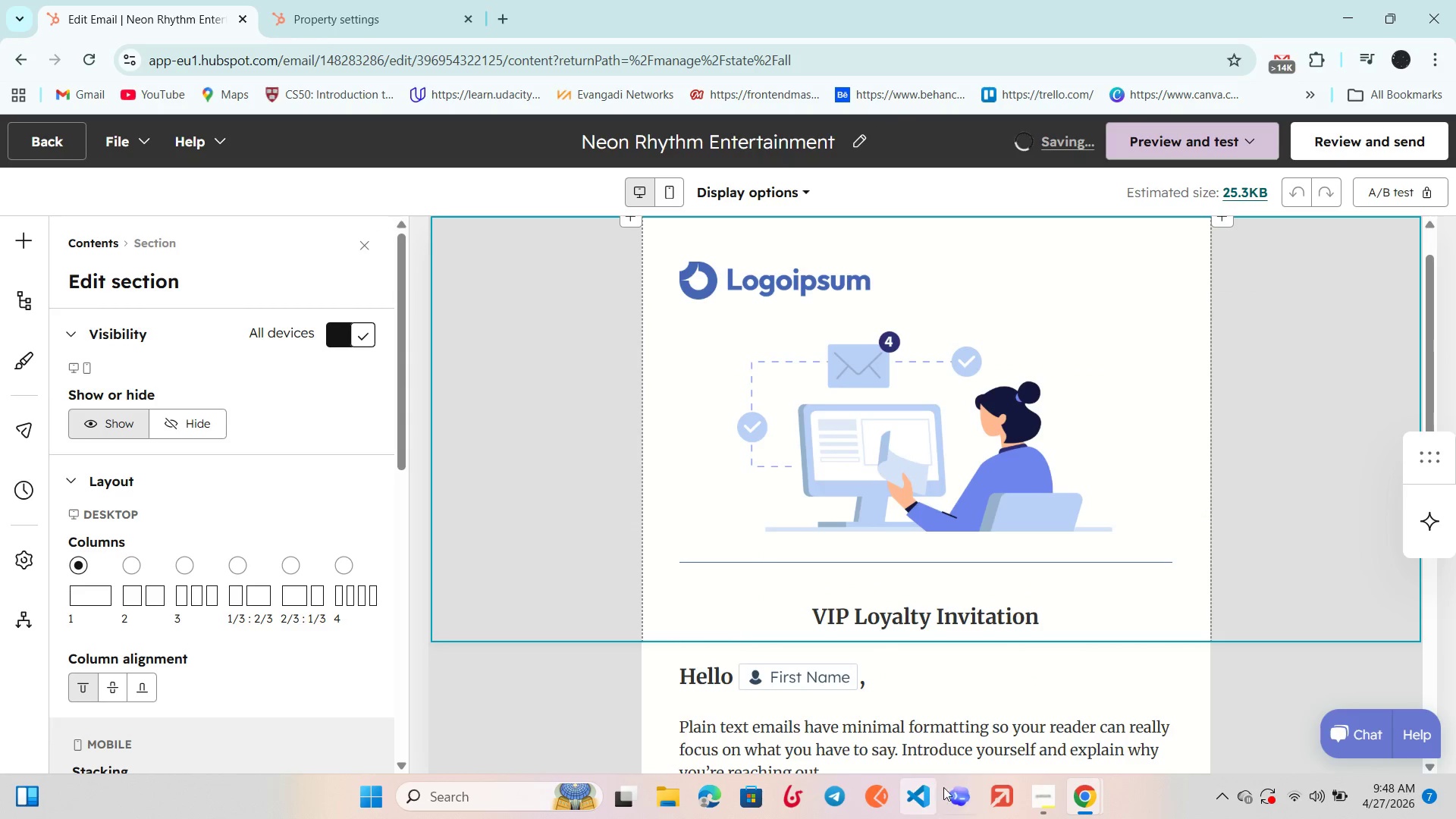 
left_click([1060, 799])